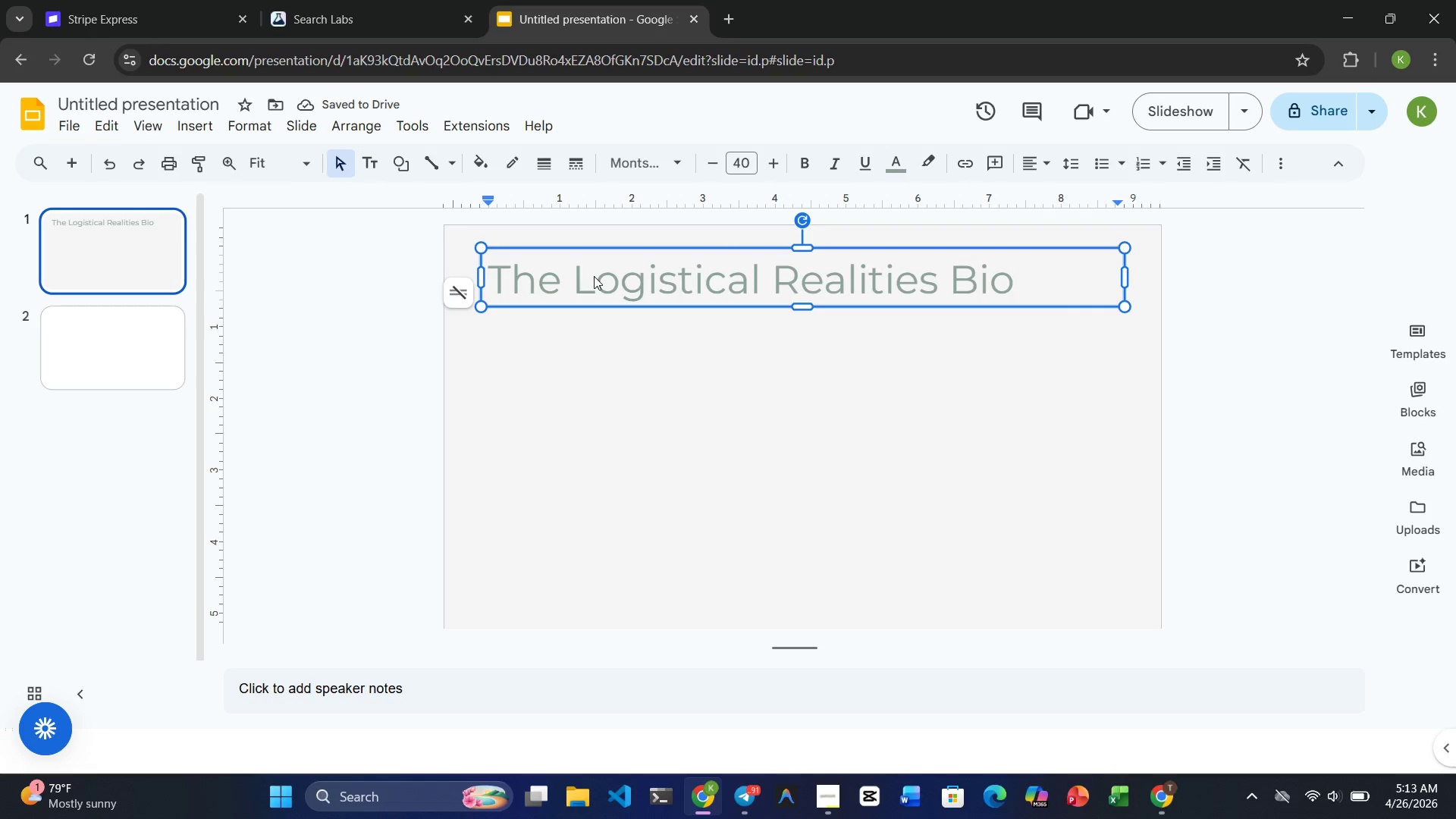 
type(philic )
 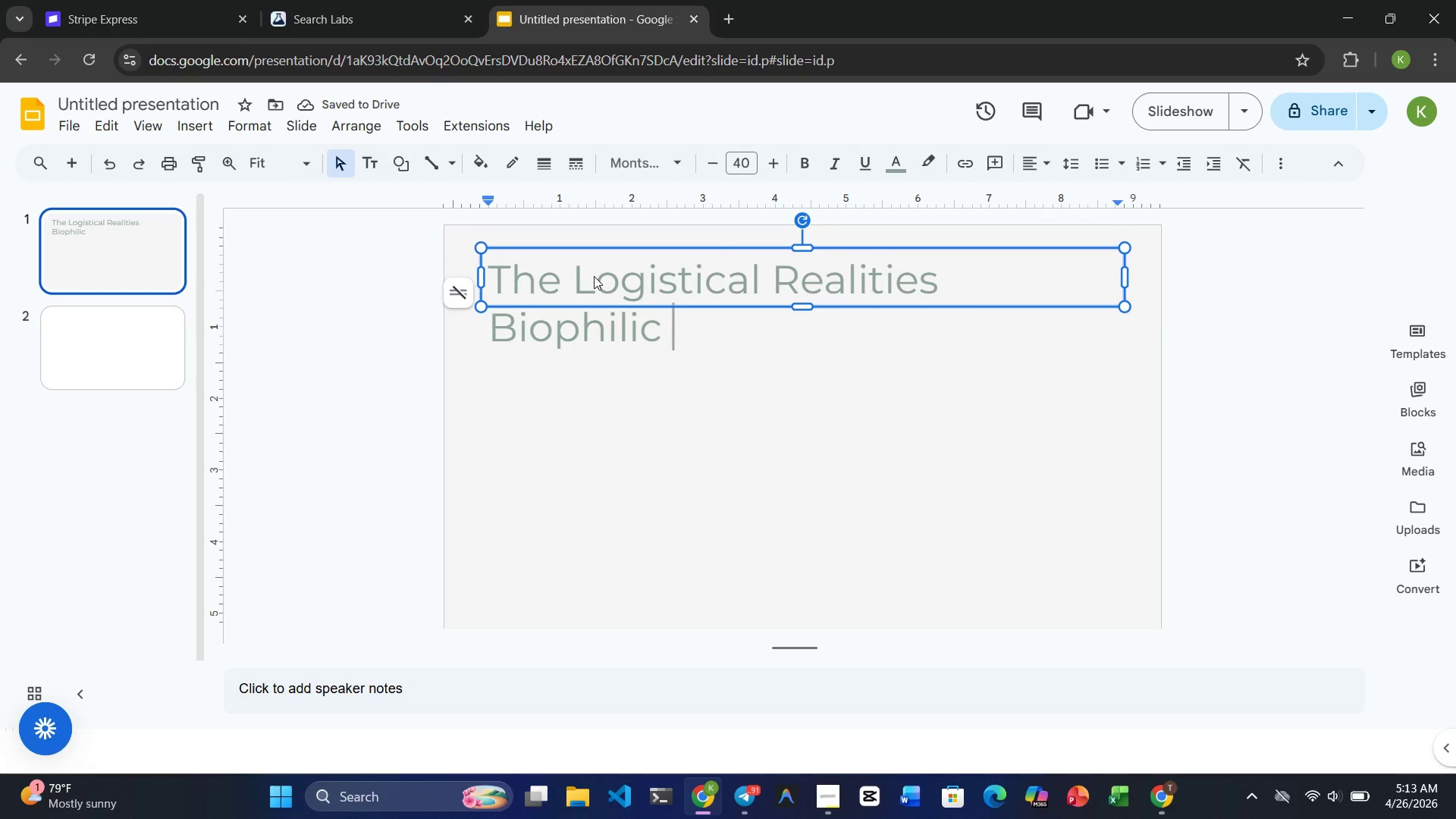 
wait(5.23)
 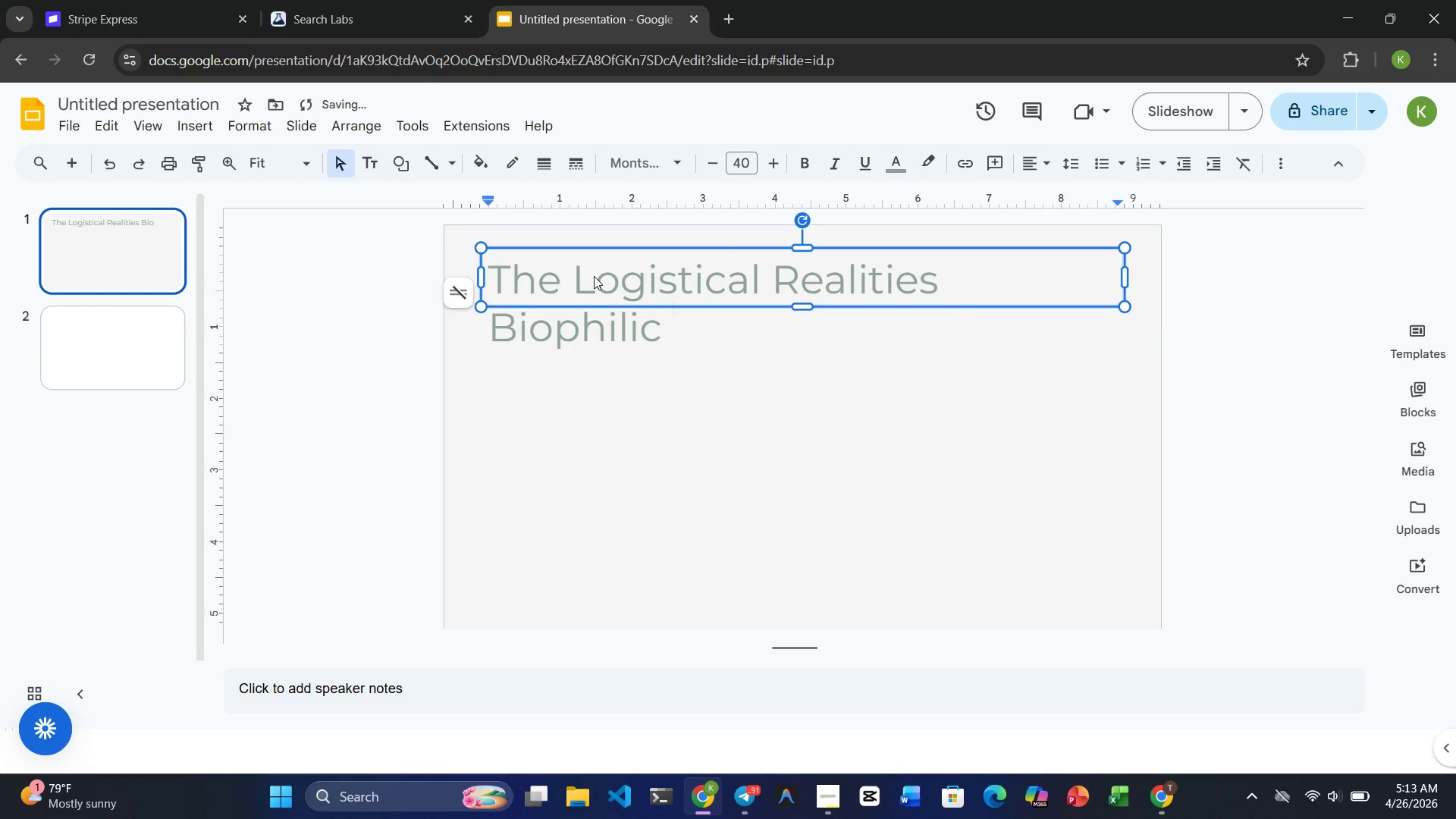 
type(Event Design)
 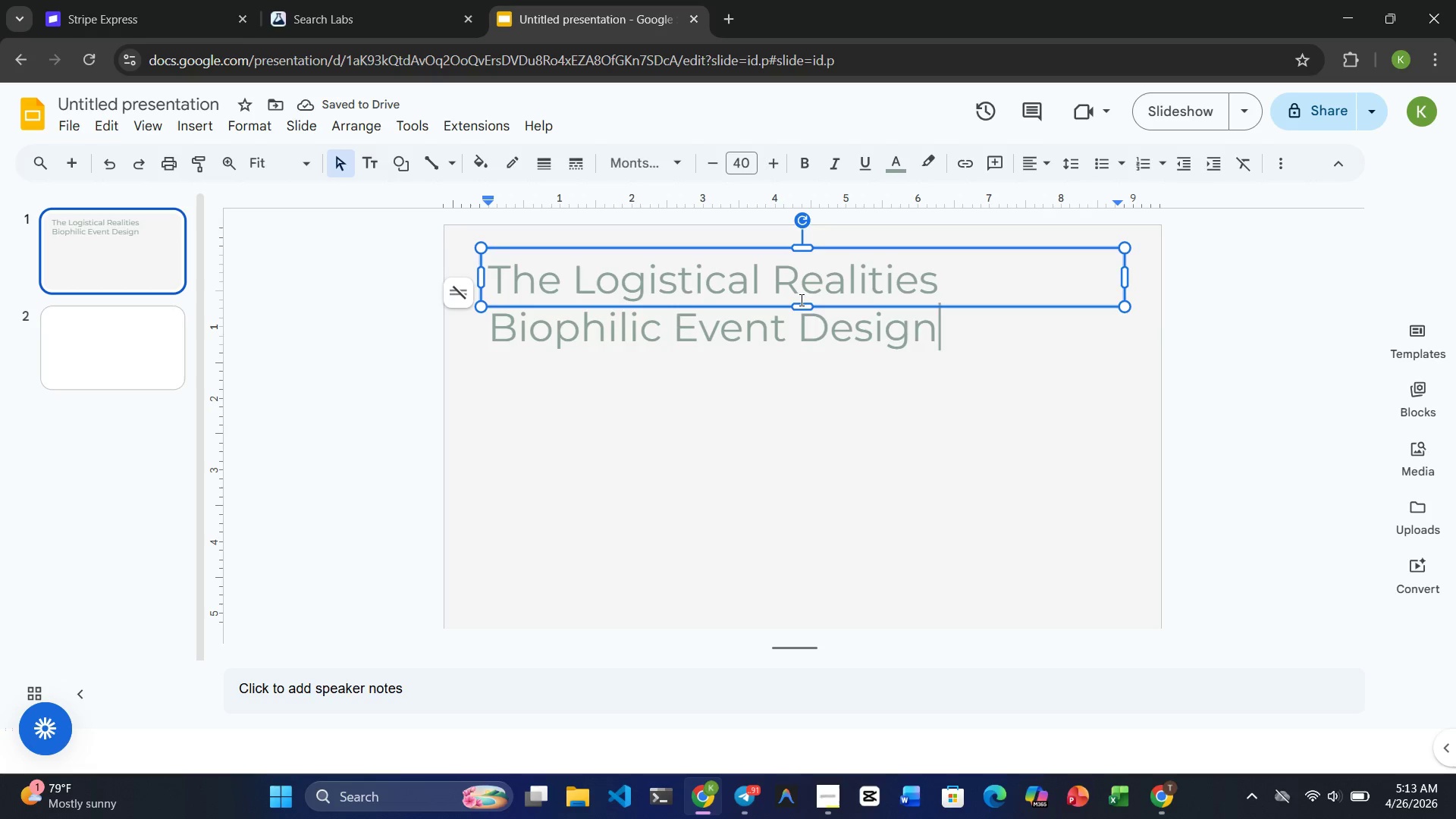 
left_click_drag(start_coordinate=[803, 303], to_coordinate=[808, 350])
 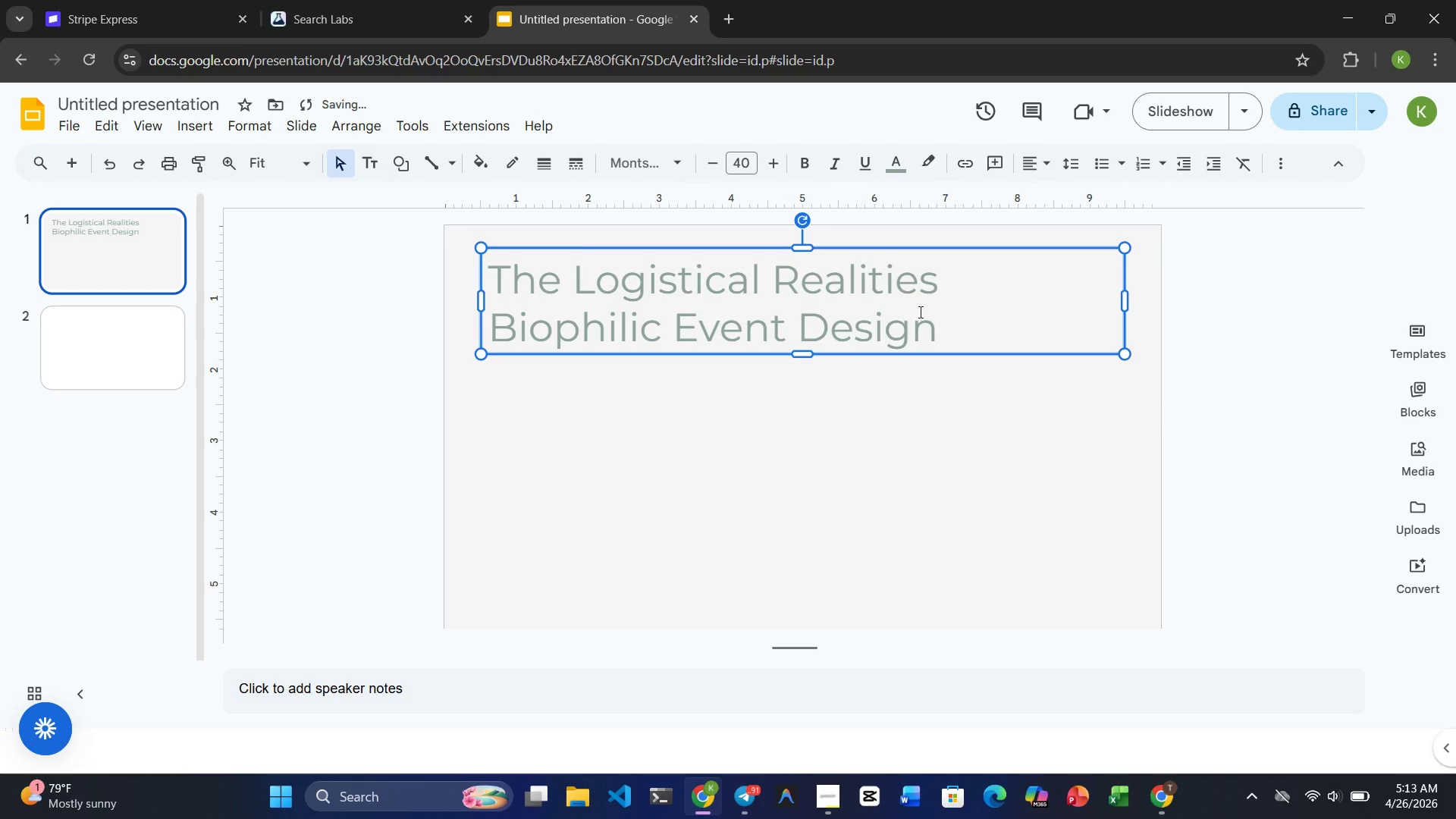 
left_click_drag(start_coordinate=[938, 333], to_coordinate=[443, 256])
 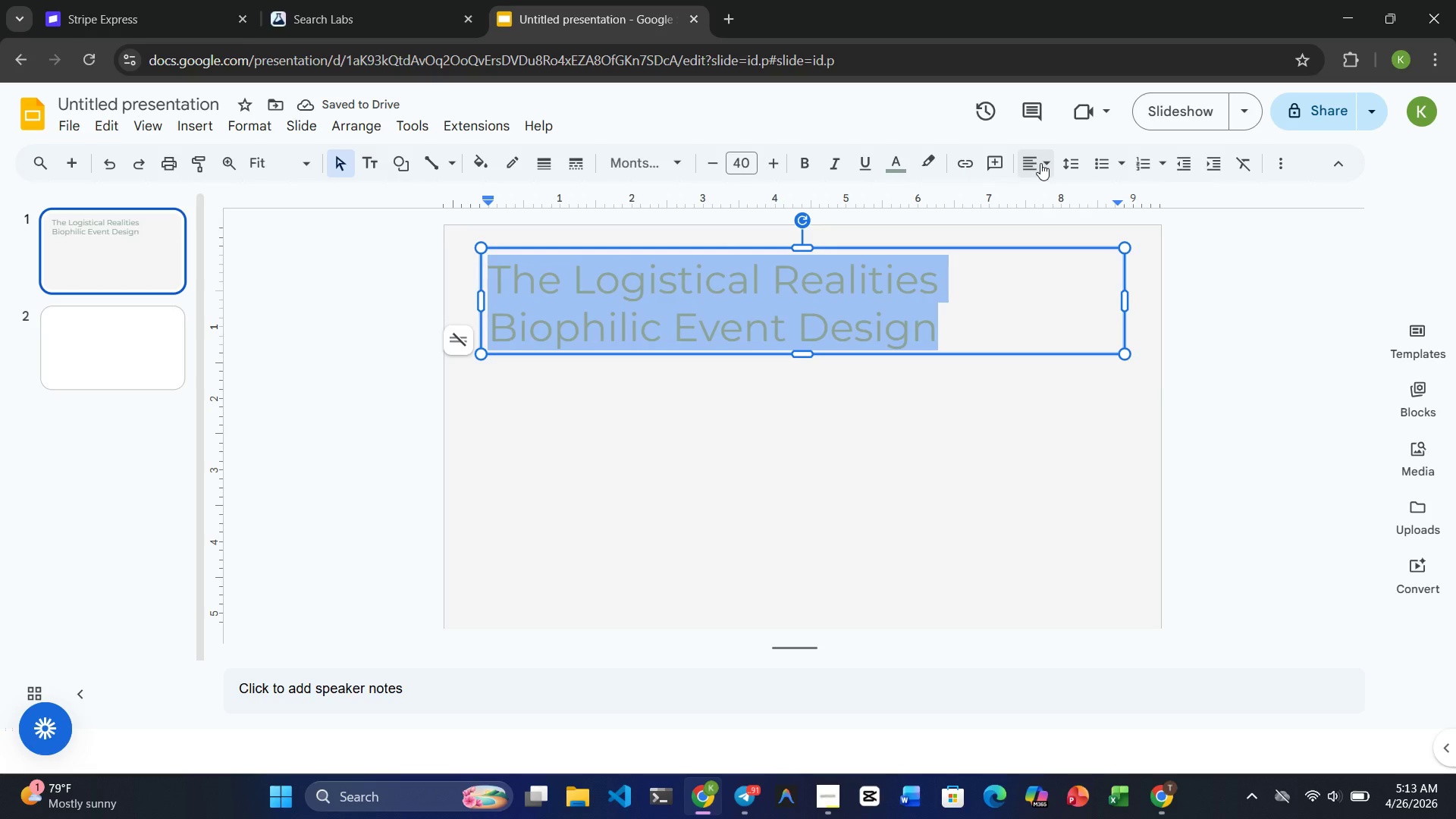 
left_click([1040, 163])
 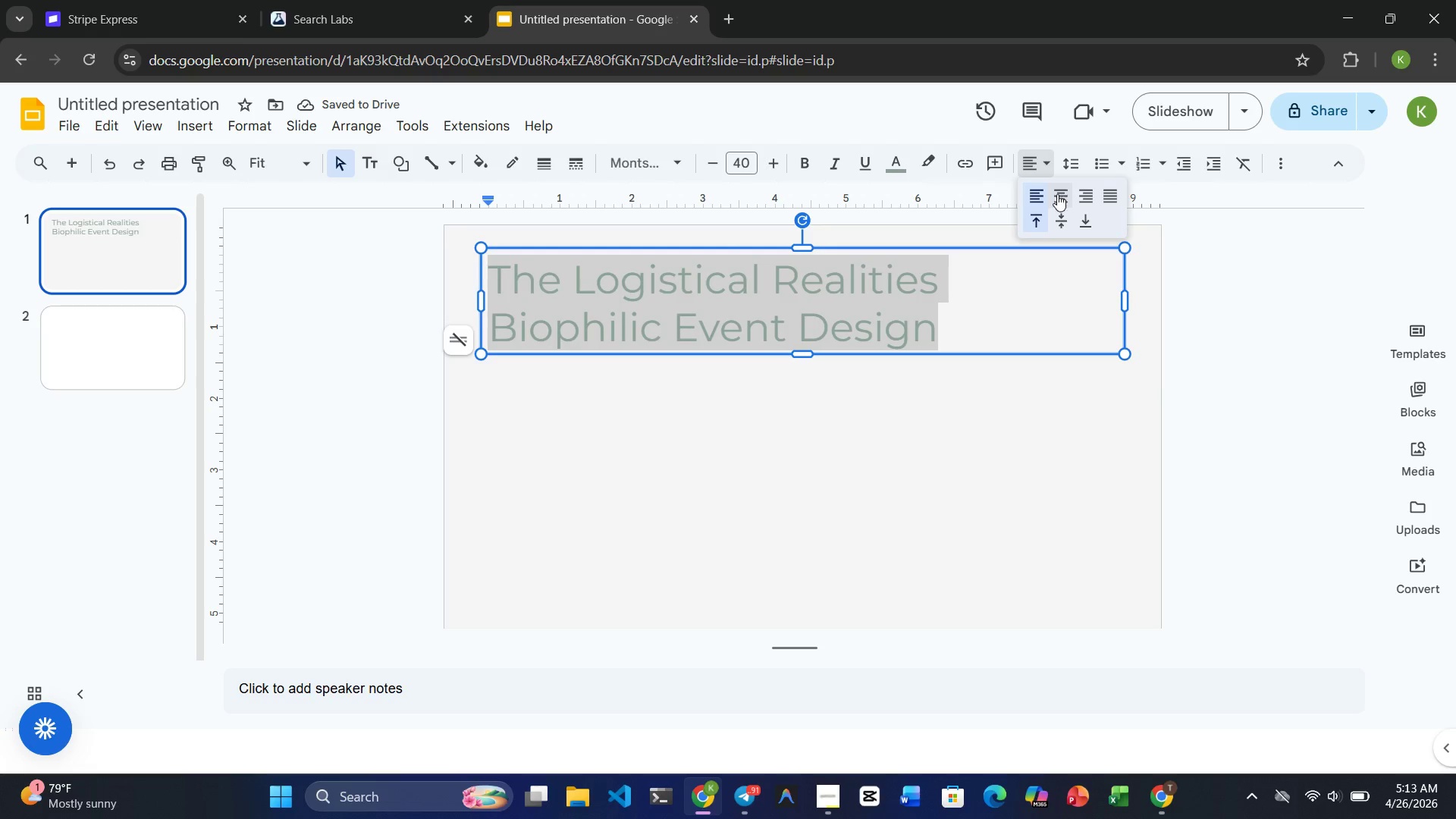 
left_click([1057, 194])
 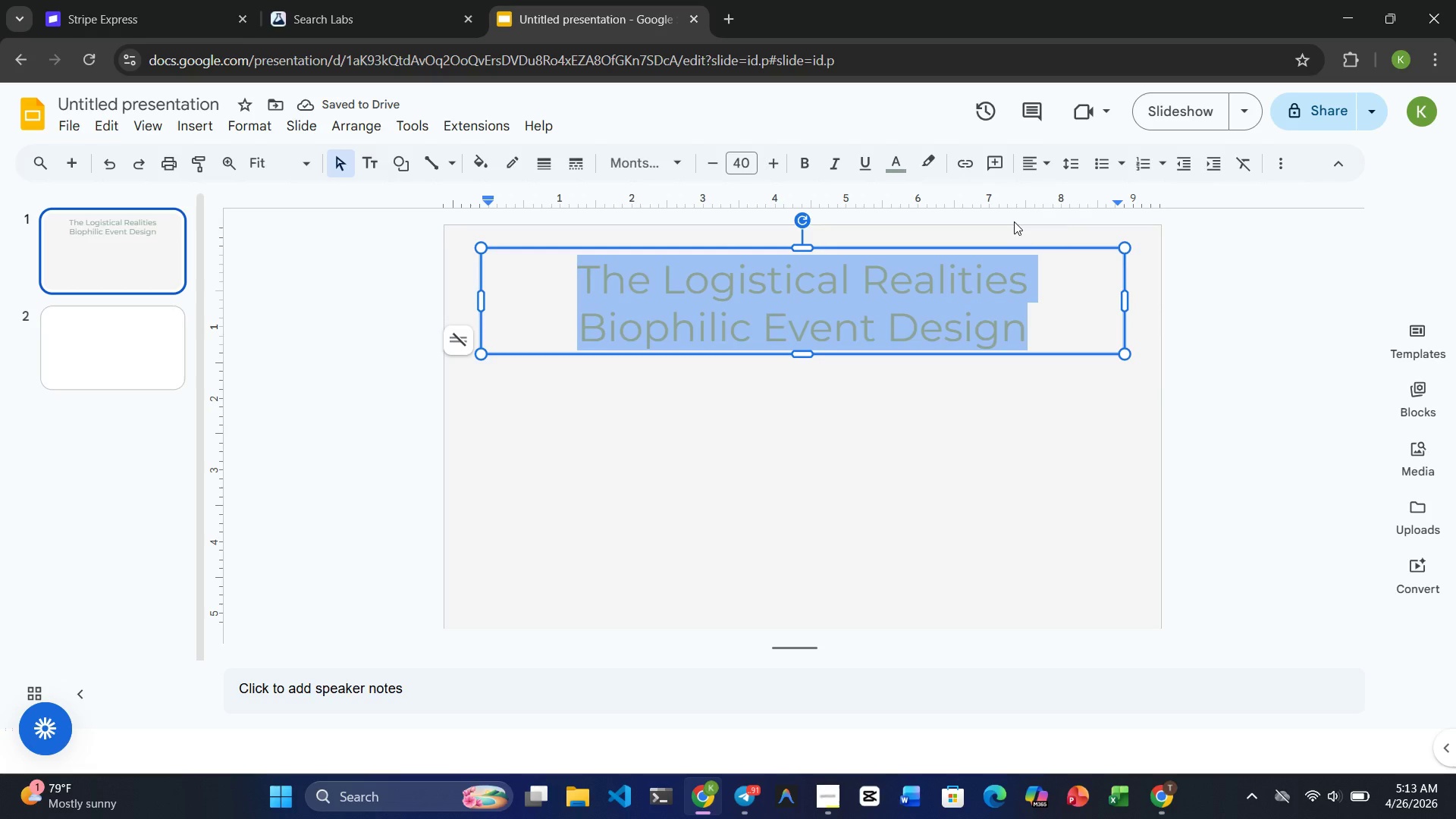 
wait(6.42)
 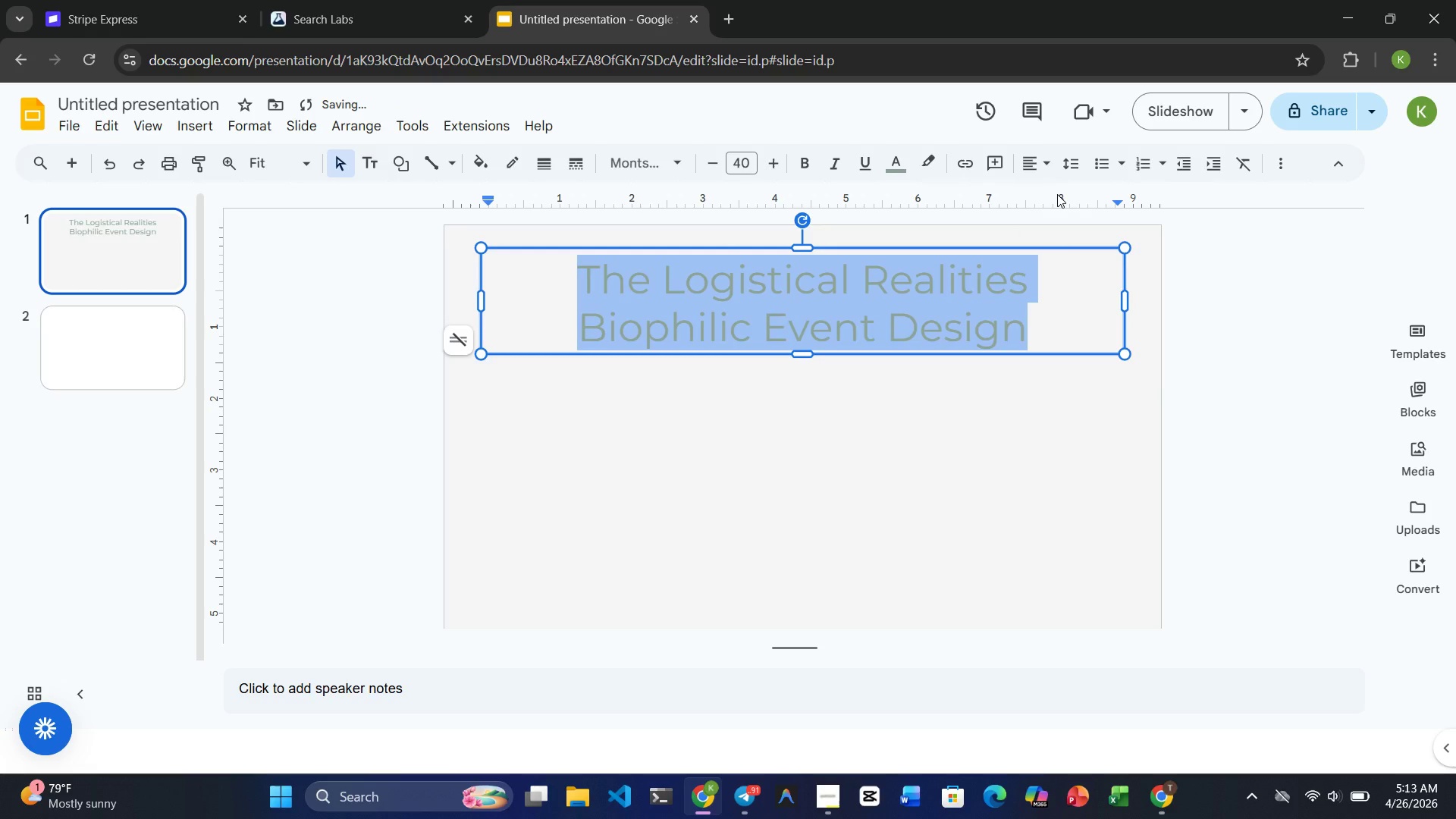 
left_click([800, 159])
 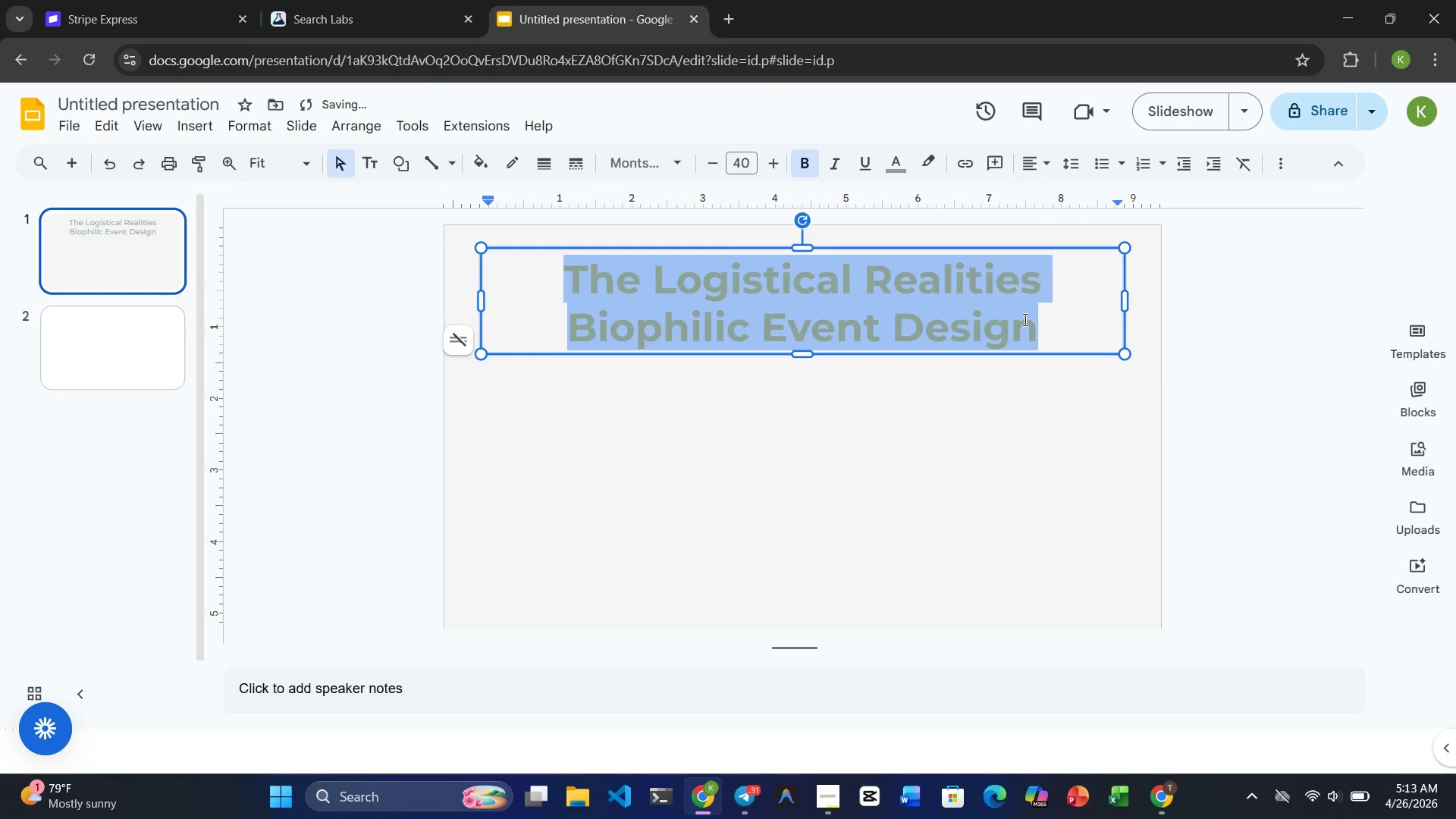 
left_click([1025, 322])
 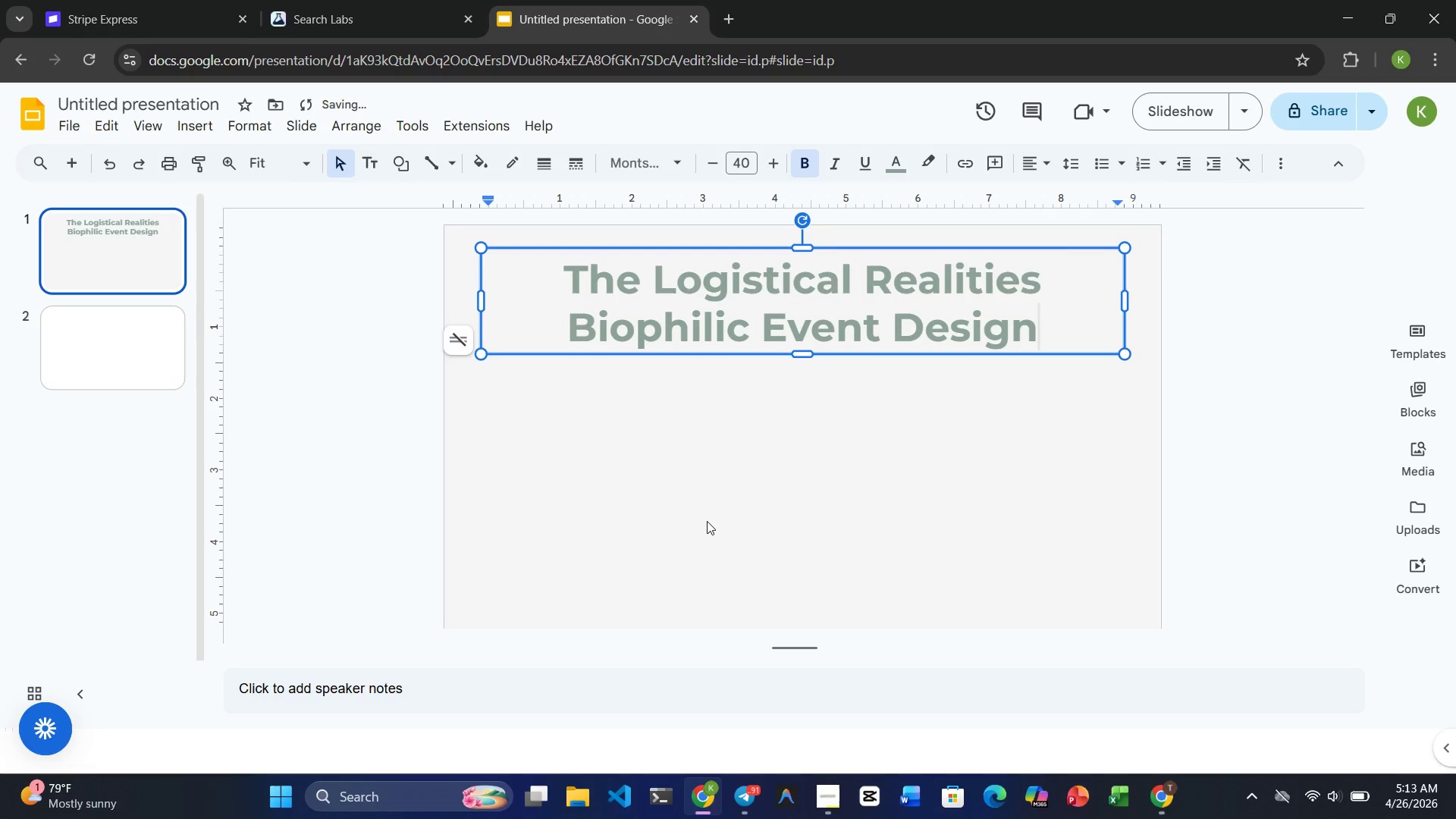 
left_click([707, 521])
 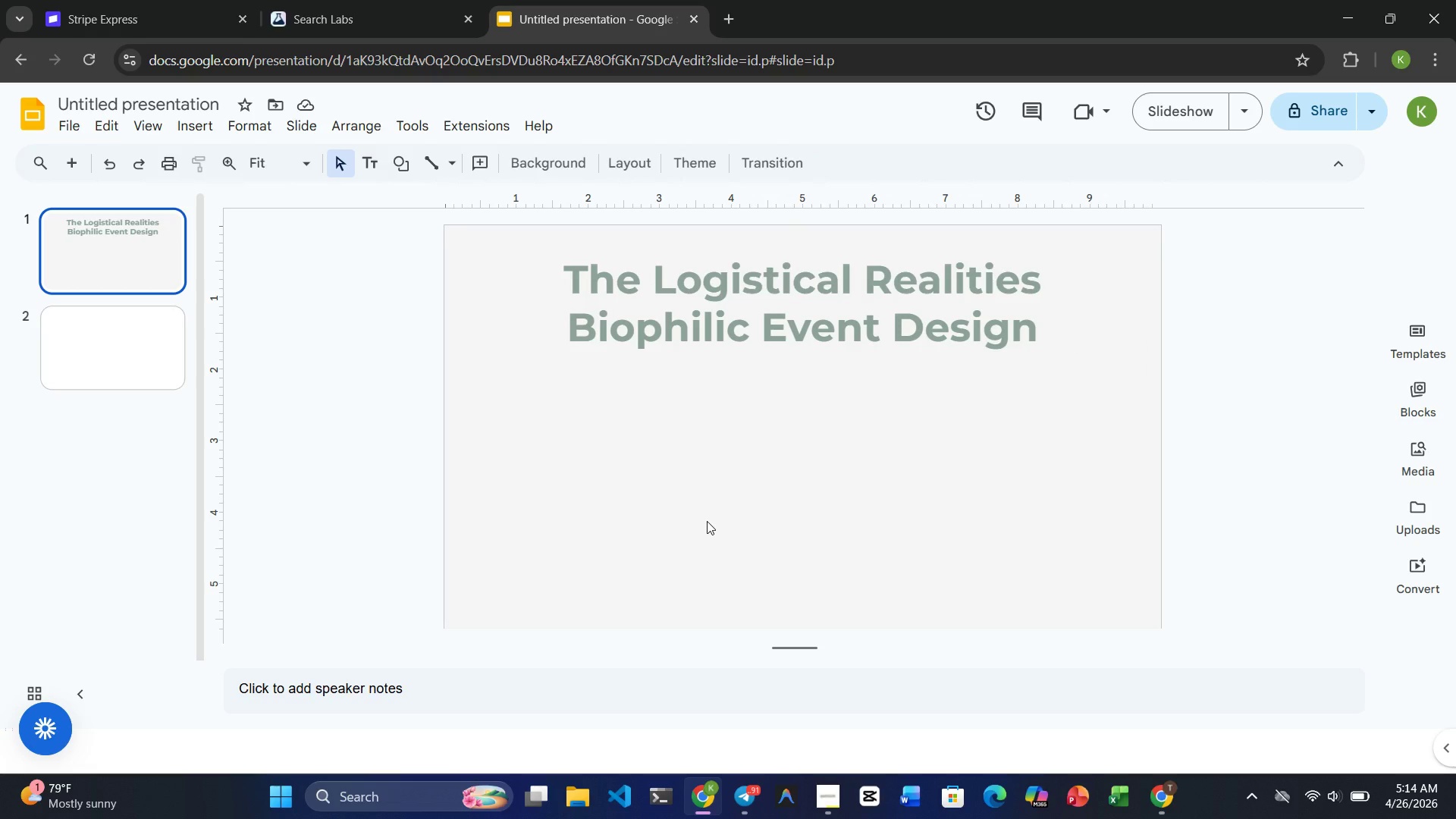 
wait(6.23)
 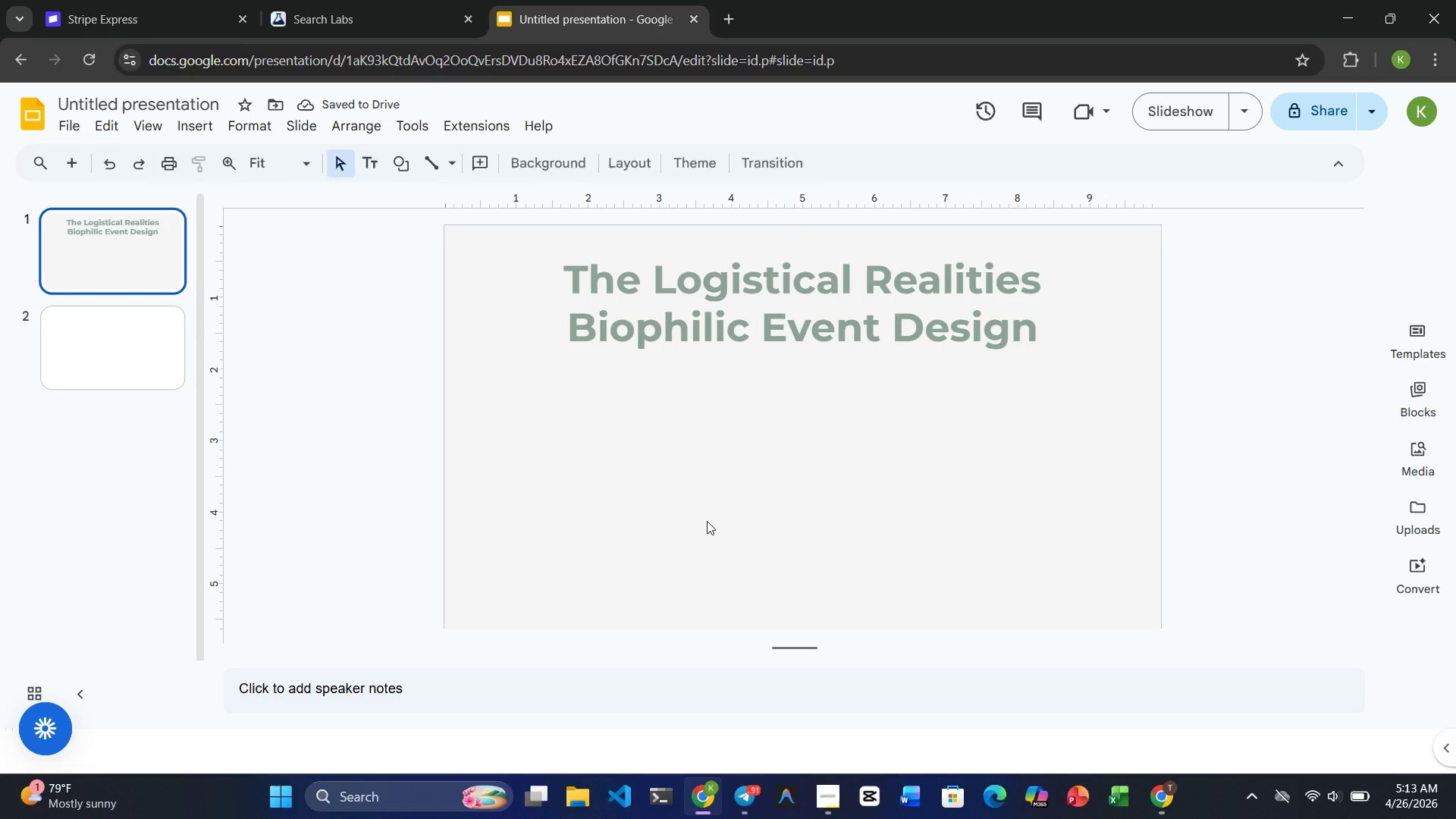 
left_click([730, 288])
 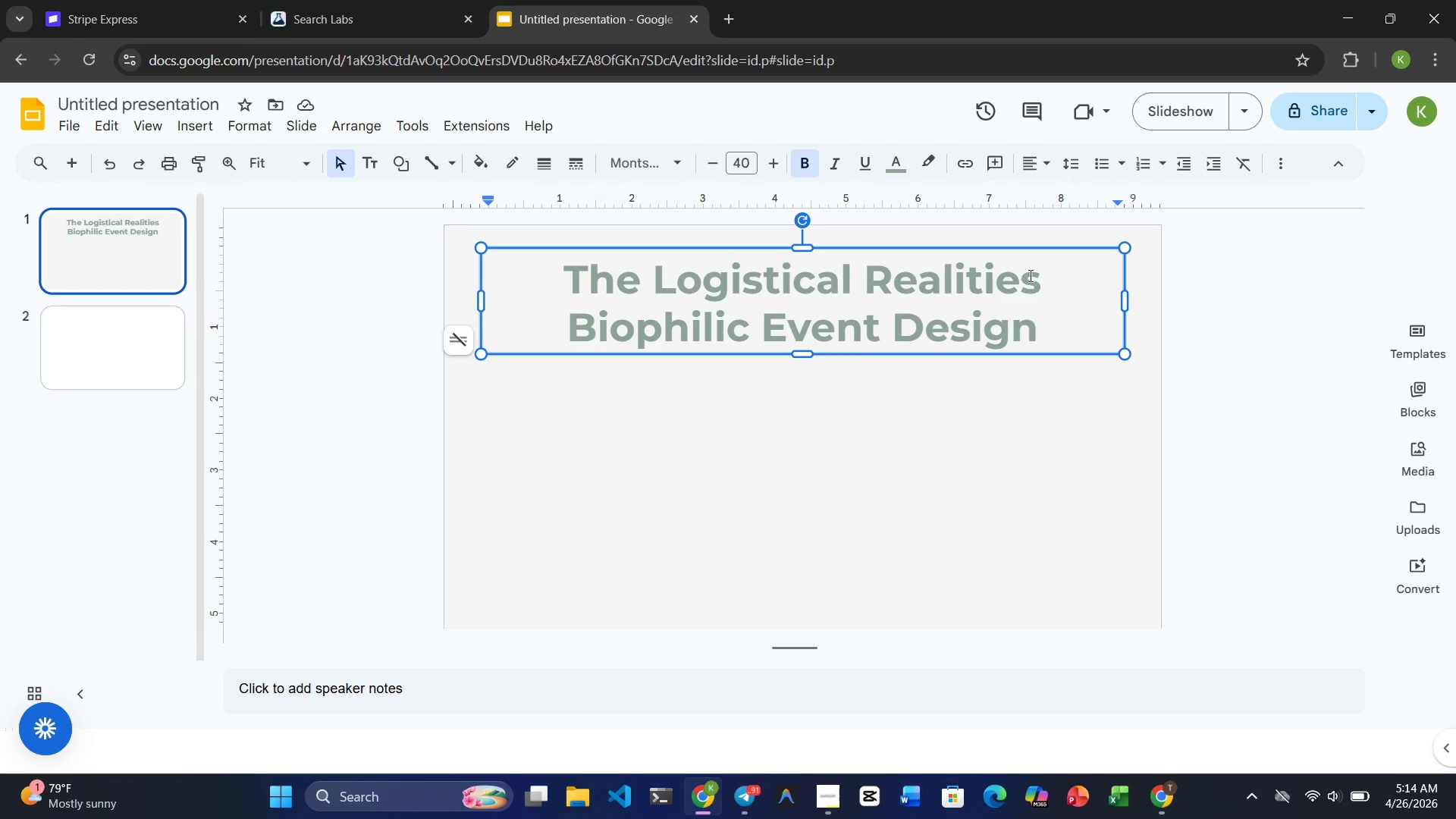 
left_click([1049, 276])
 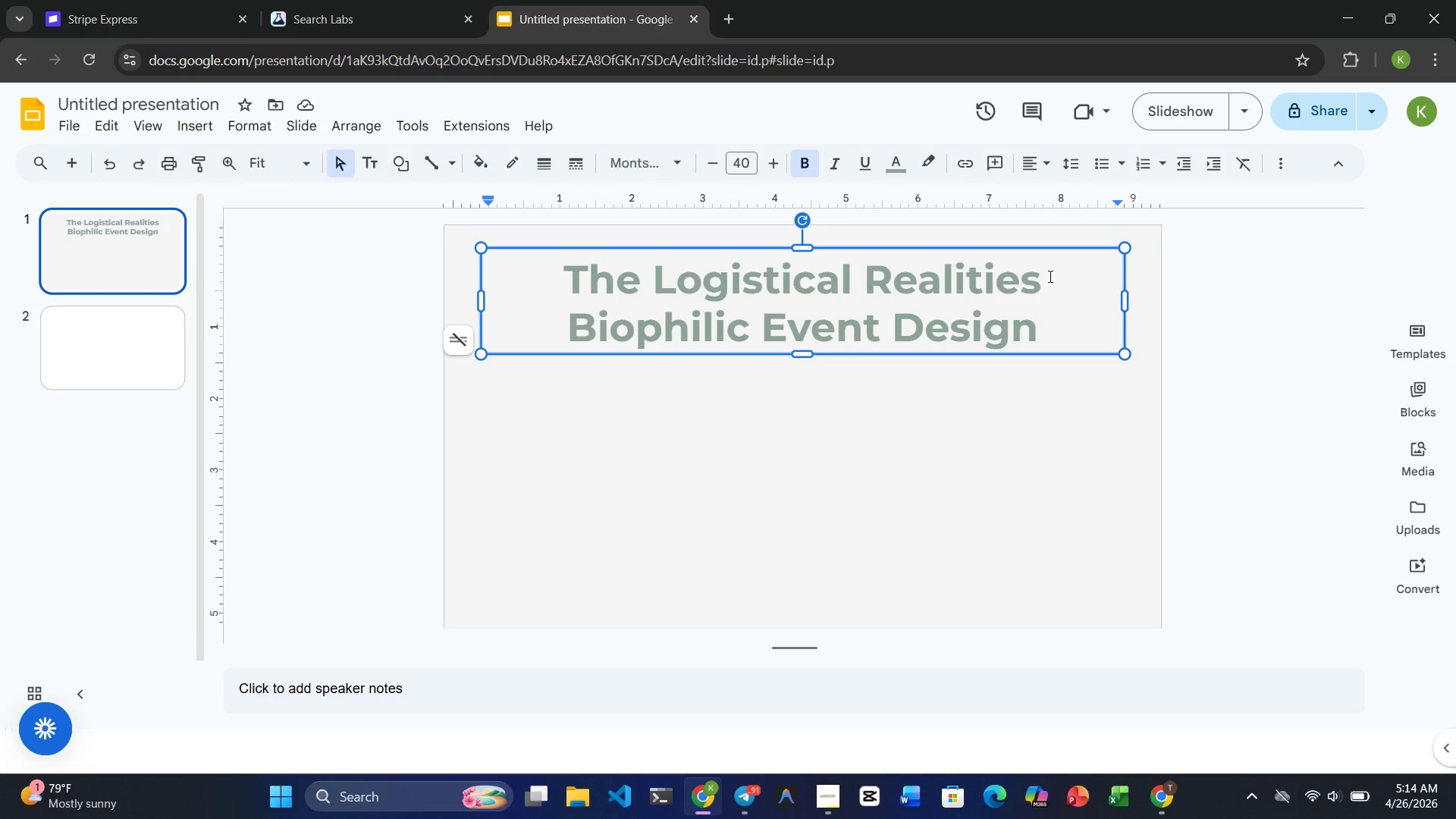 
key(Backspace)
type( of )
 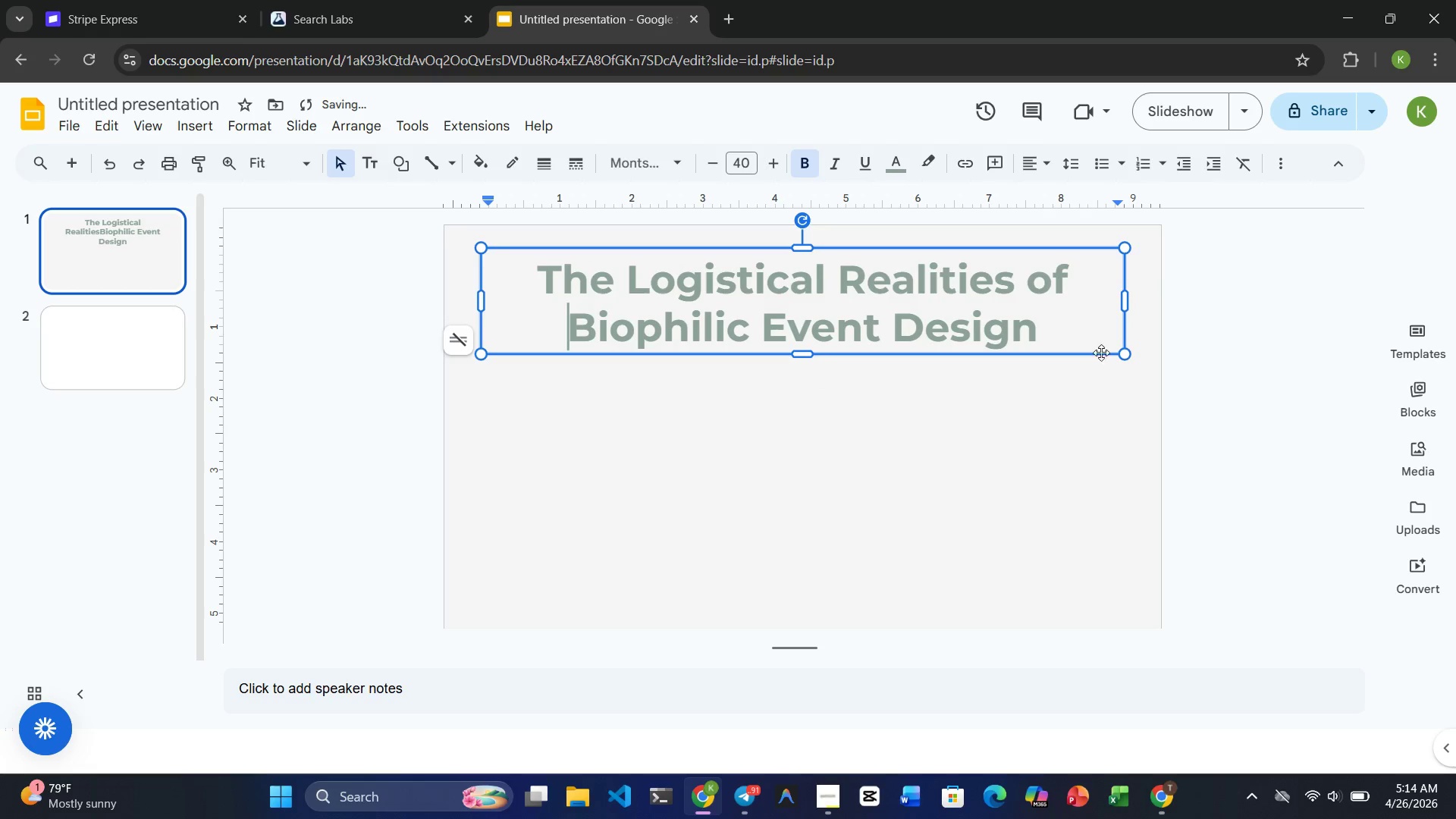 
left_click([1033, 439])
 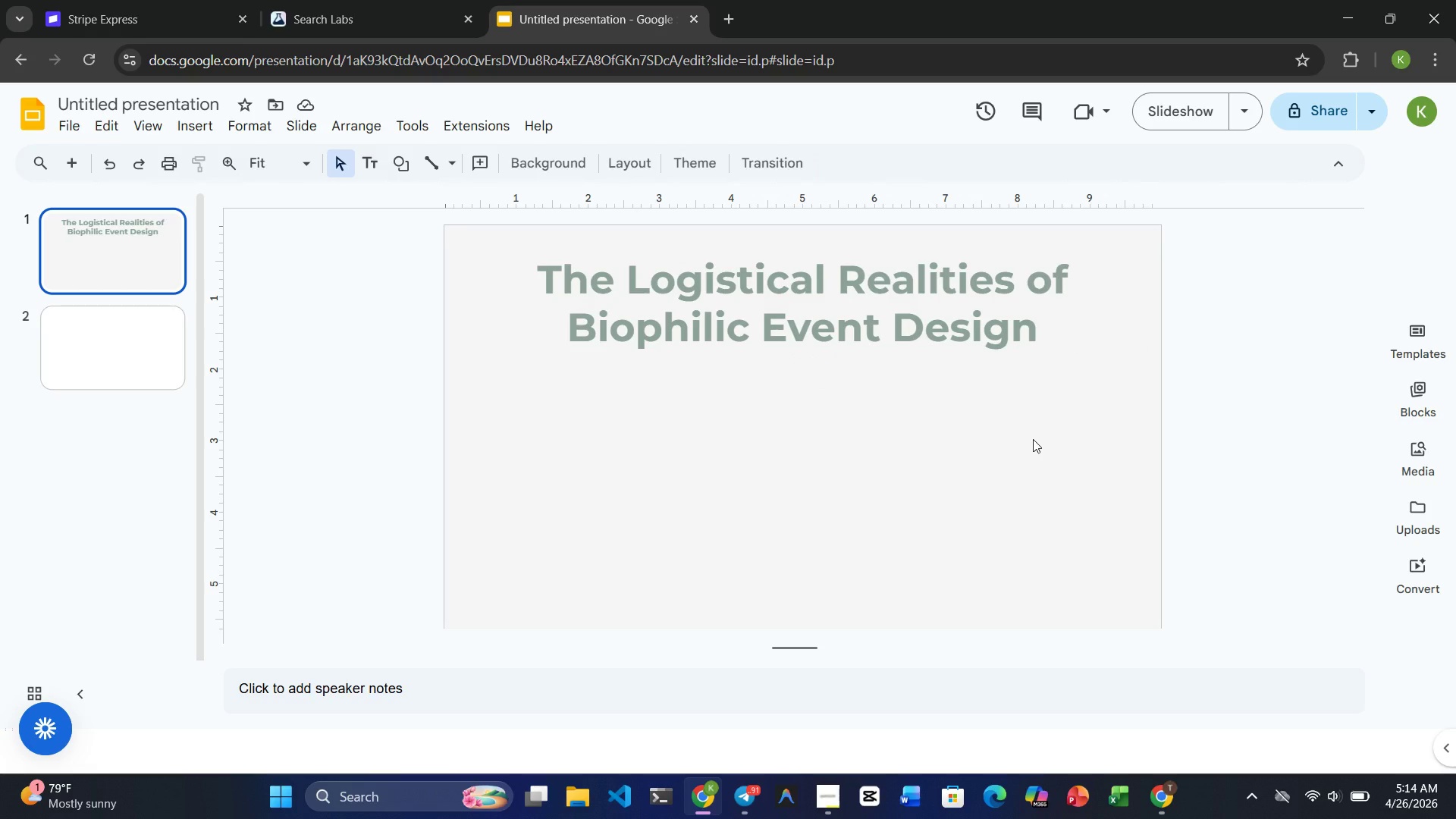 
wait(10.61)
 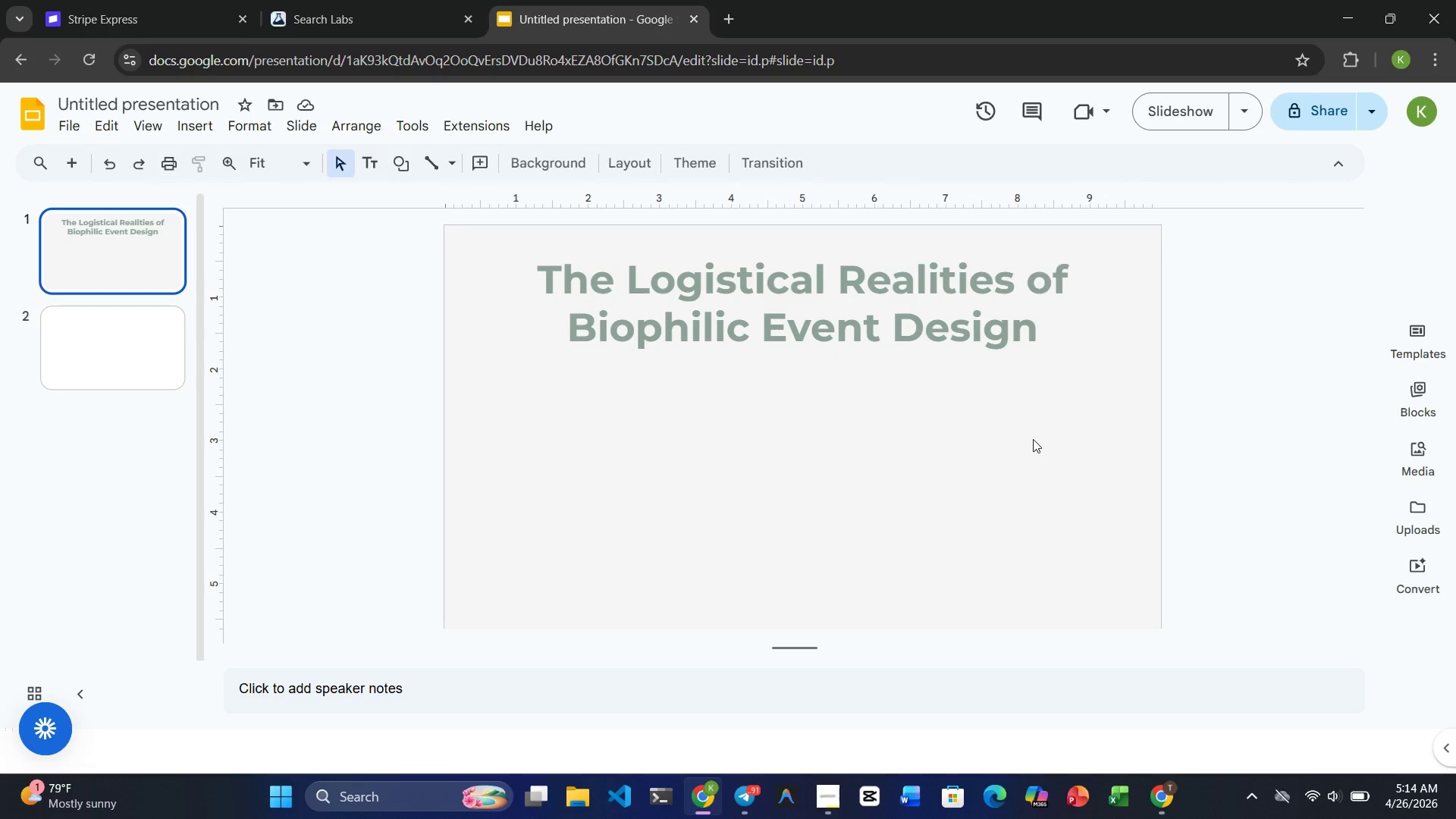 
left_click([177, 129])
 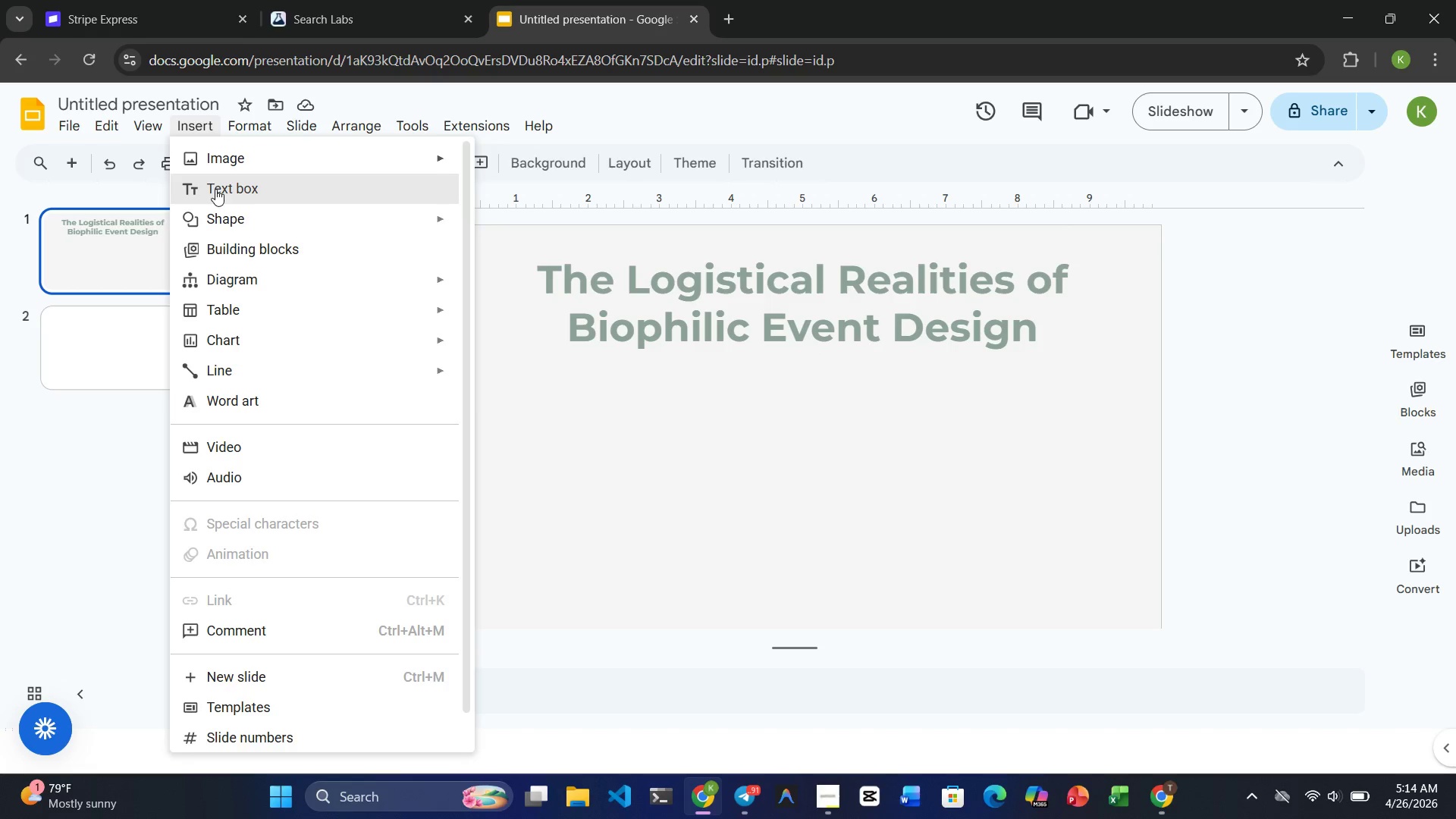 
left_click([216, 190])
 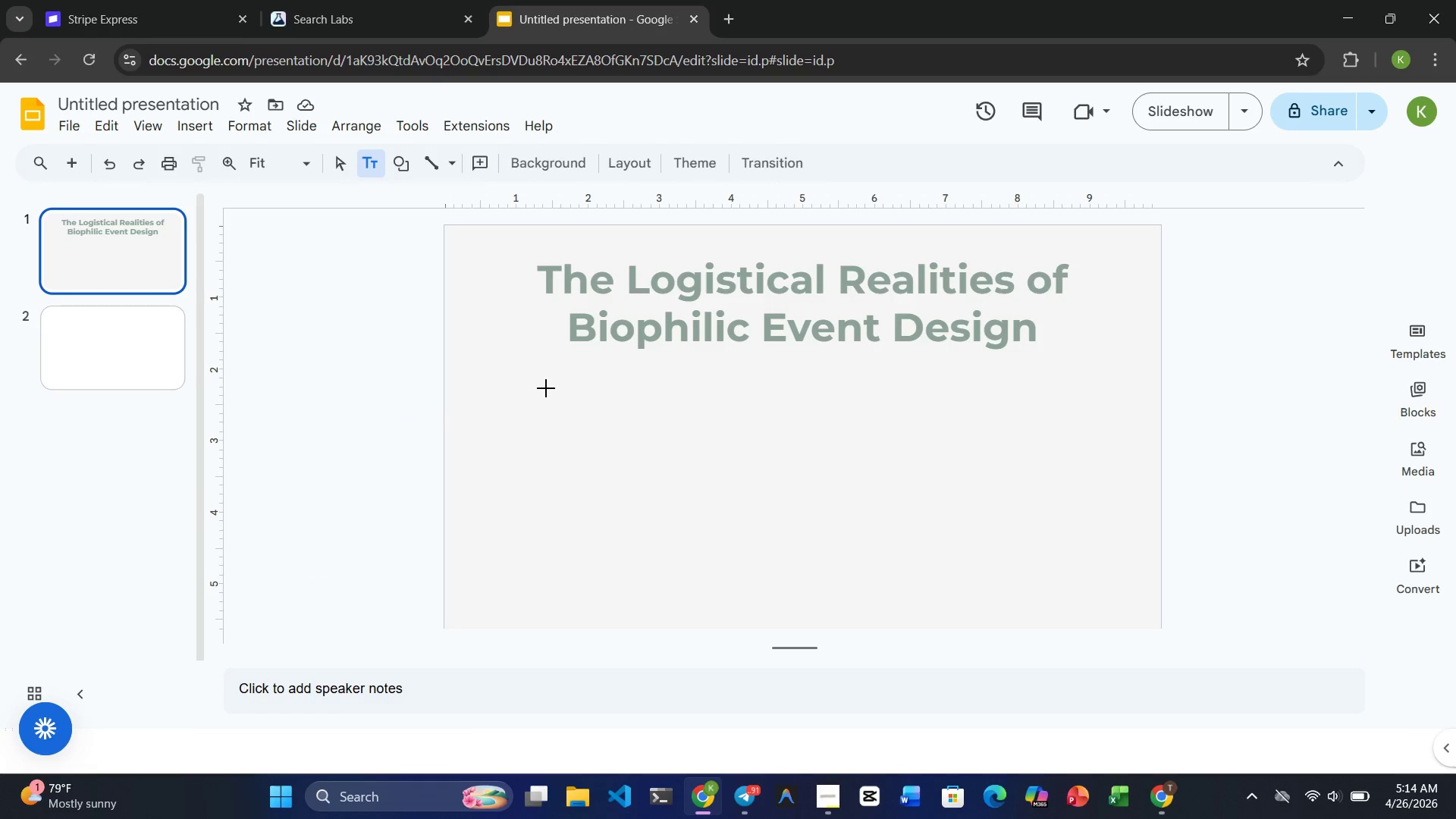 
left_click_drag(start_coordinate=[546, 388], to_coordinate=[1094, 429])
 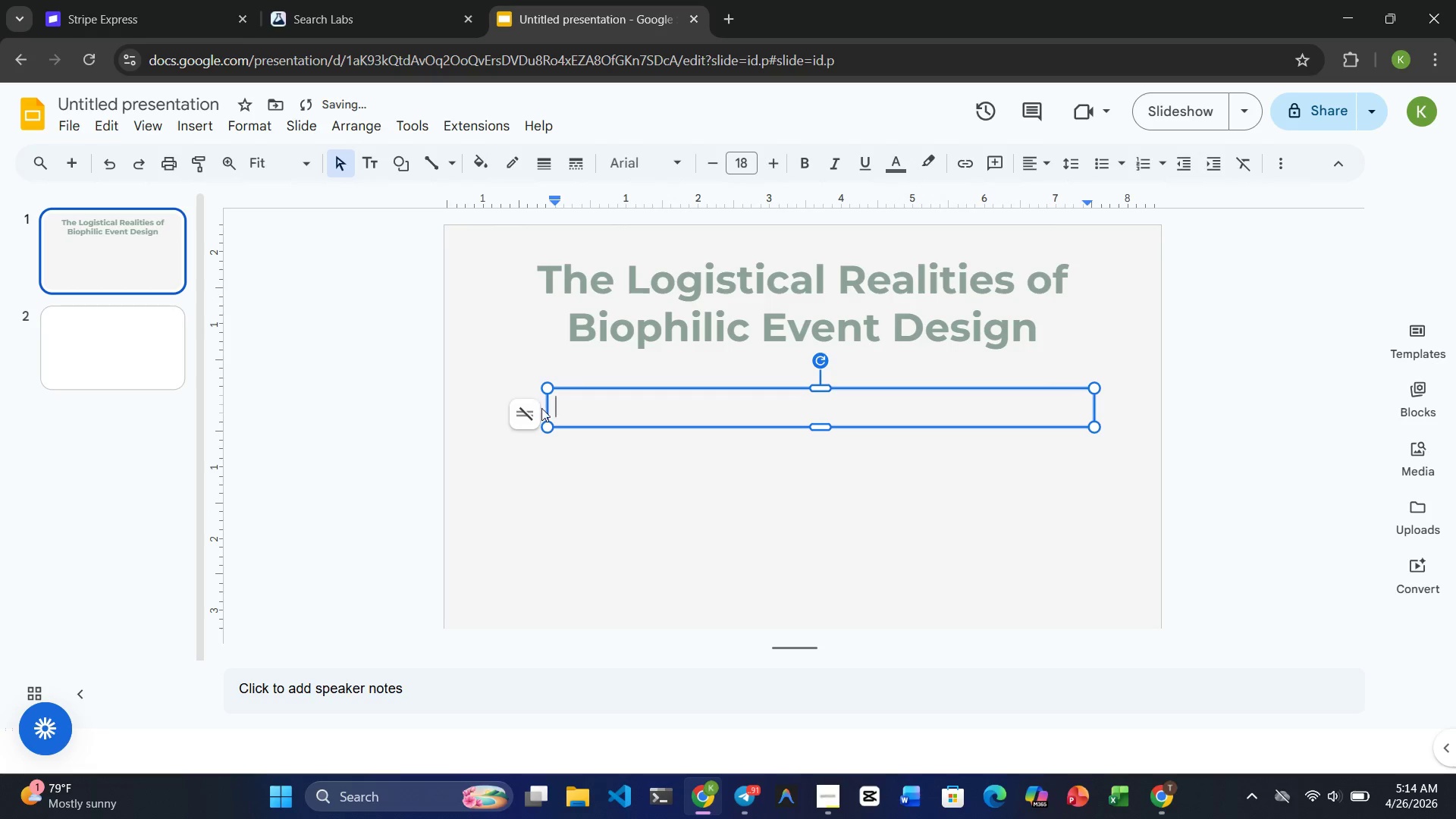 
left_click_drag(start_coordinate=[546, 408], to_coordinate=[482, 407])
 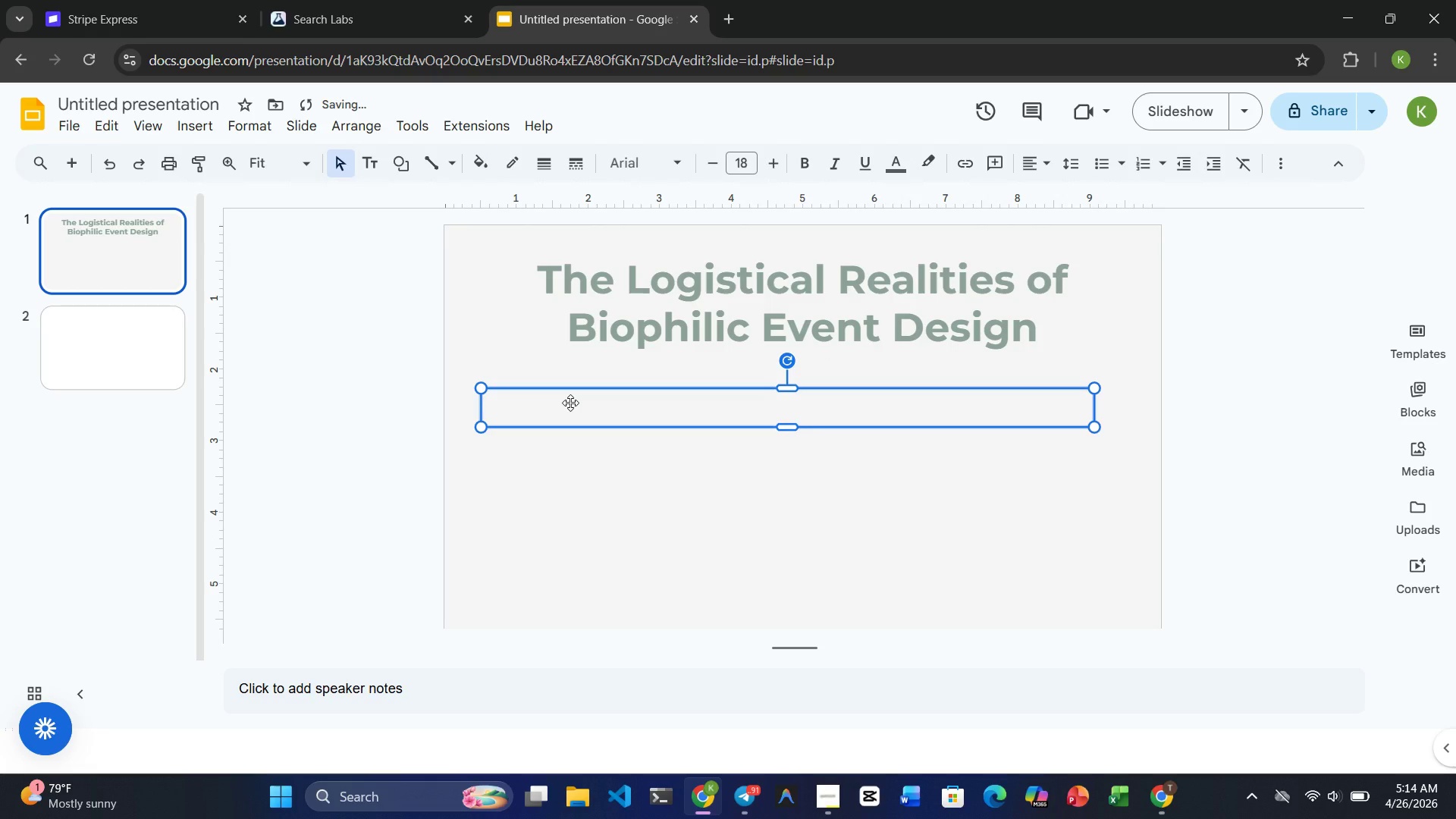 
left_click([570, 403])
 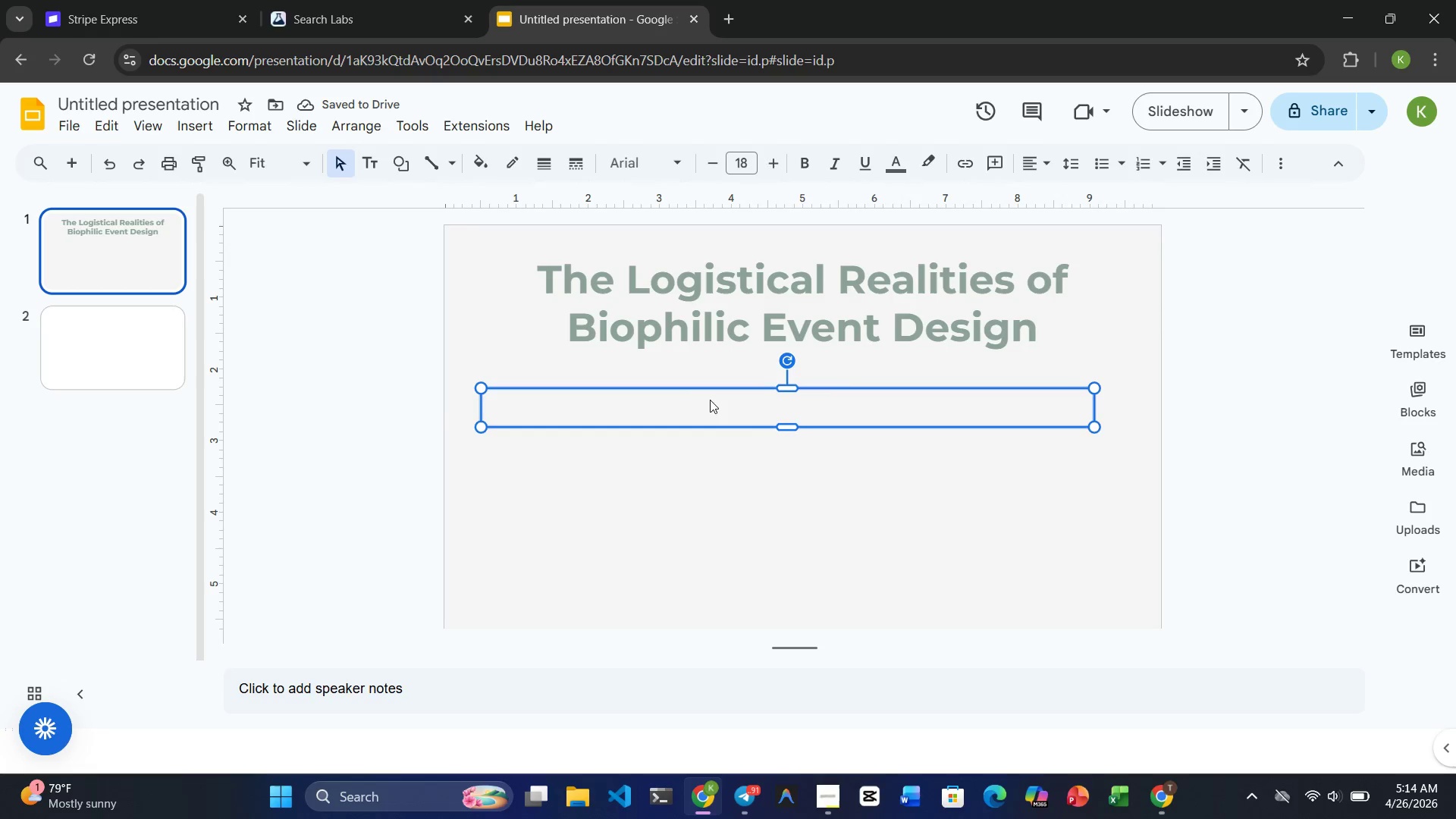 
left_click([896, 155])
 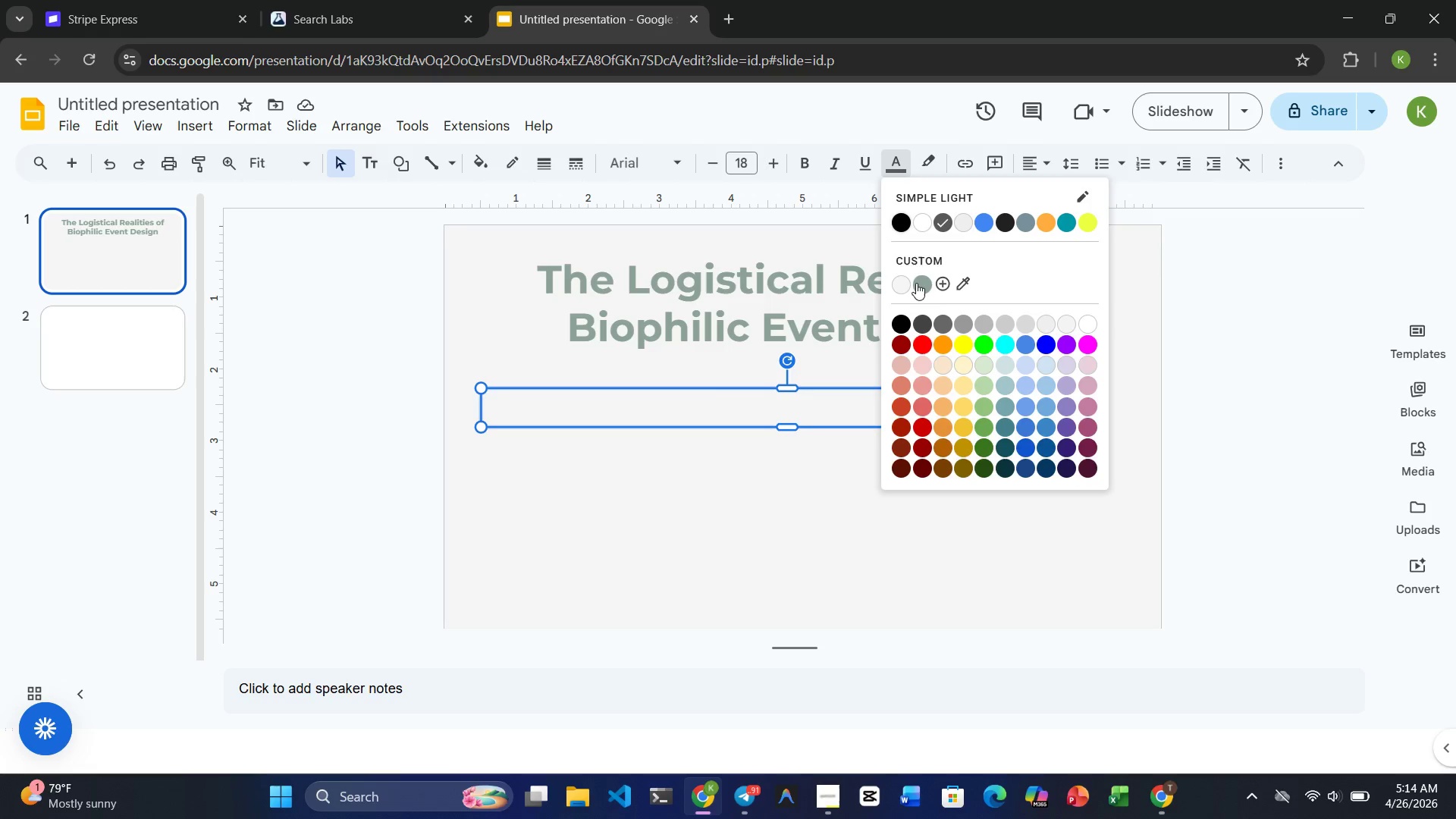 
left_click([916, 284])
 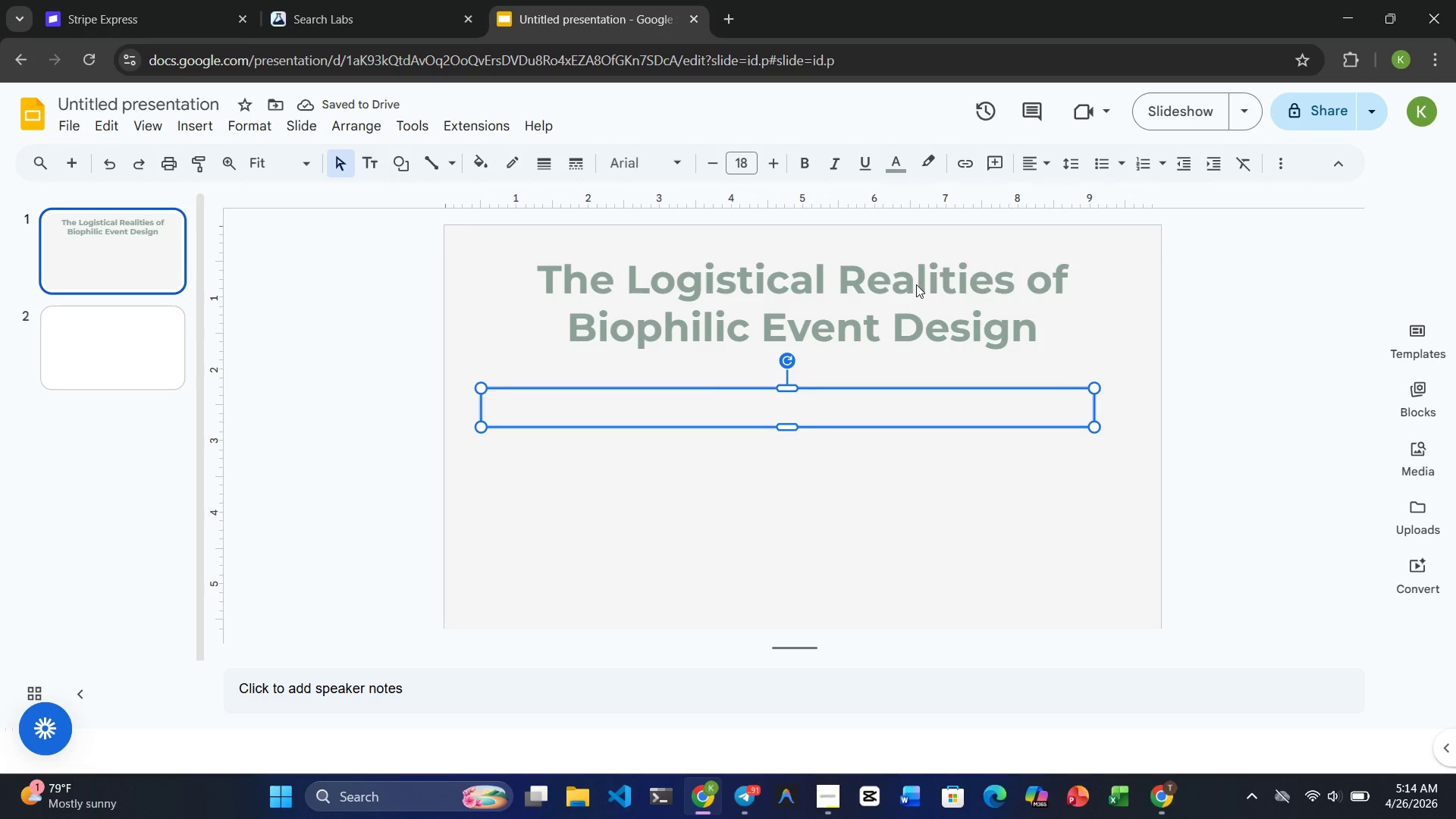 
wait(8.5)
 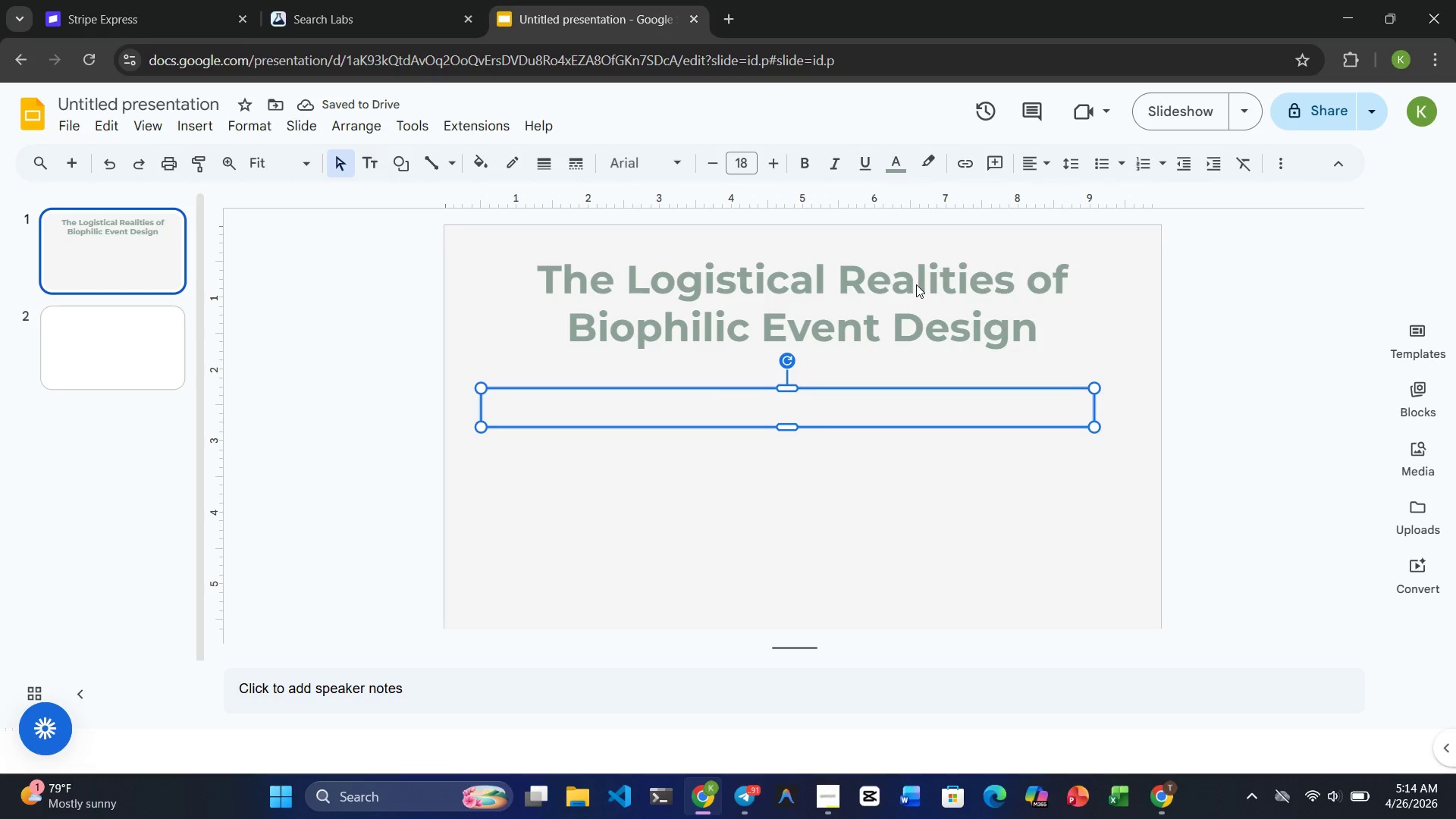 
left_click([832, 798])